 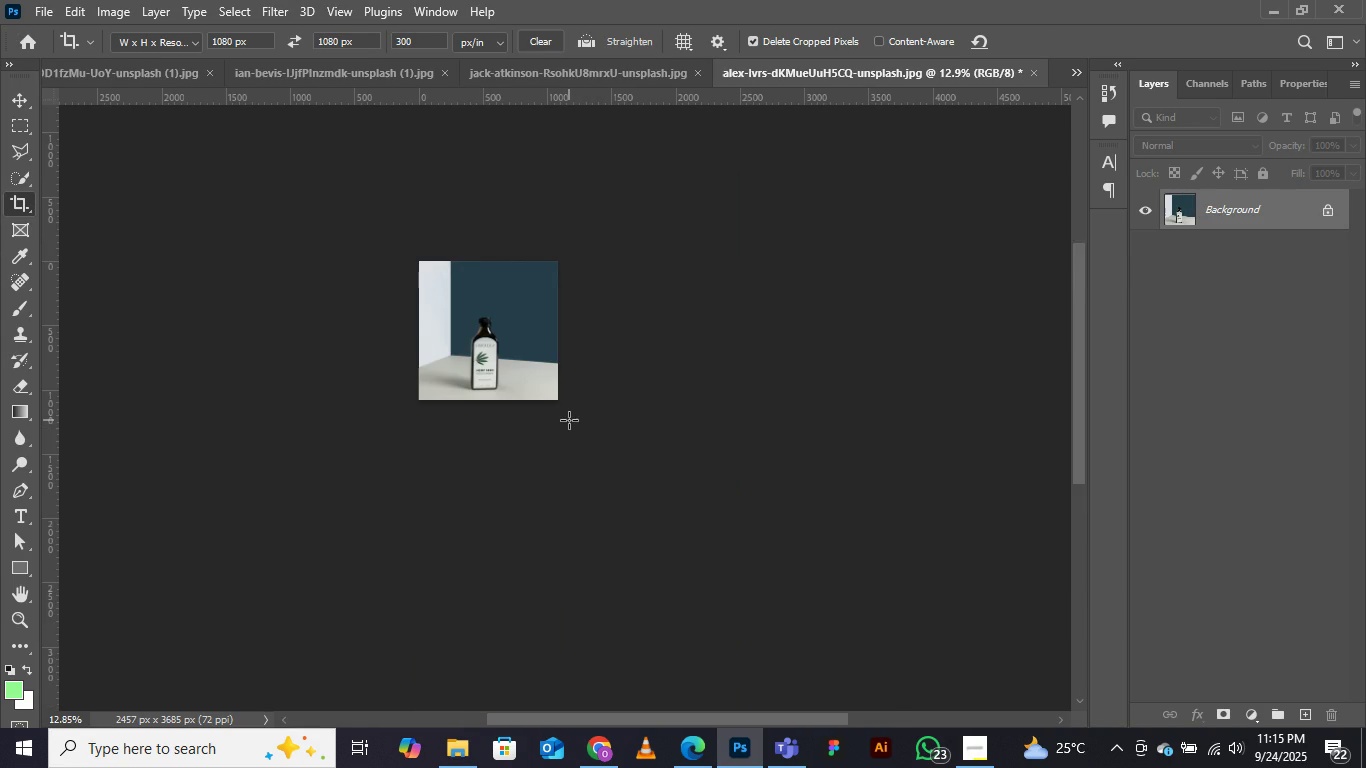 
scroll: coordinate [453, 411], scroll_direction: up, amount: 3.0
 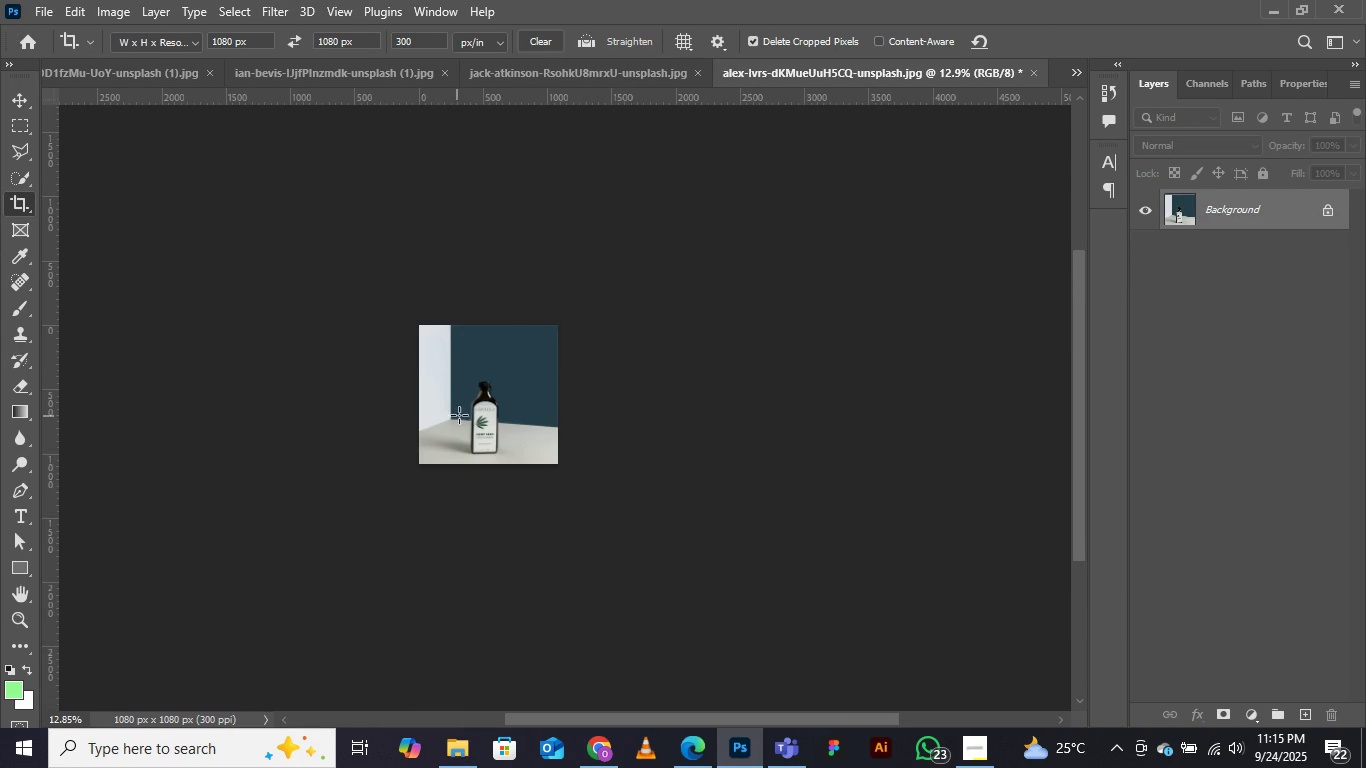 
key(Z)
 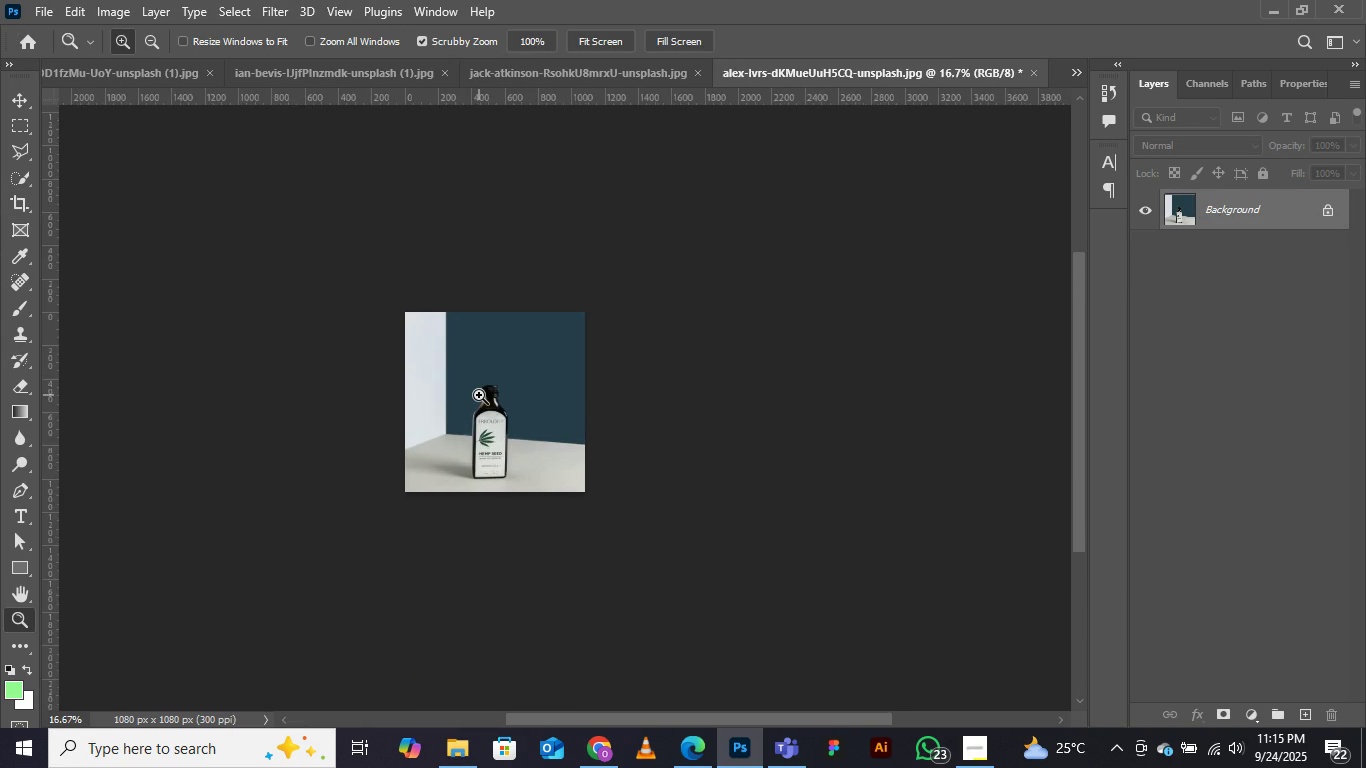 
double_click([479, 395])
 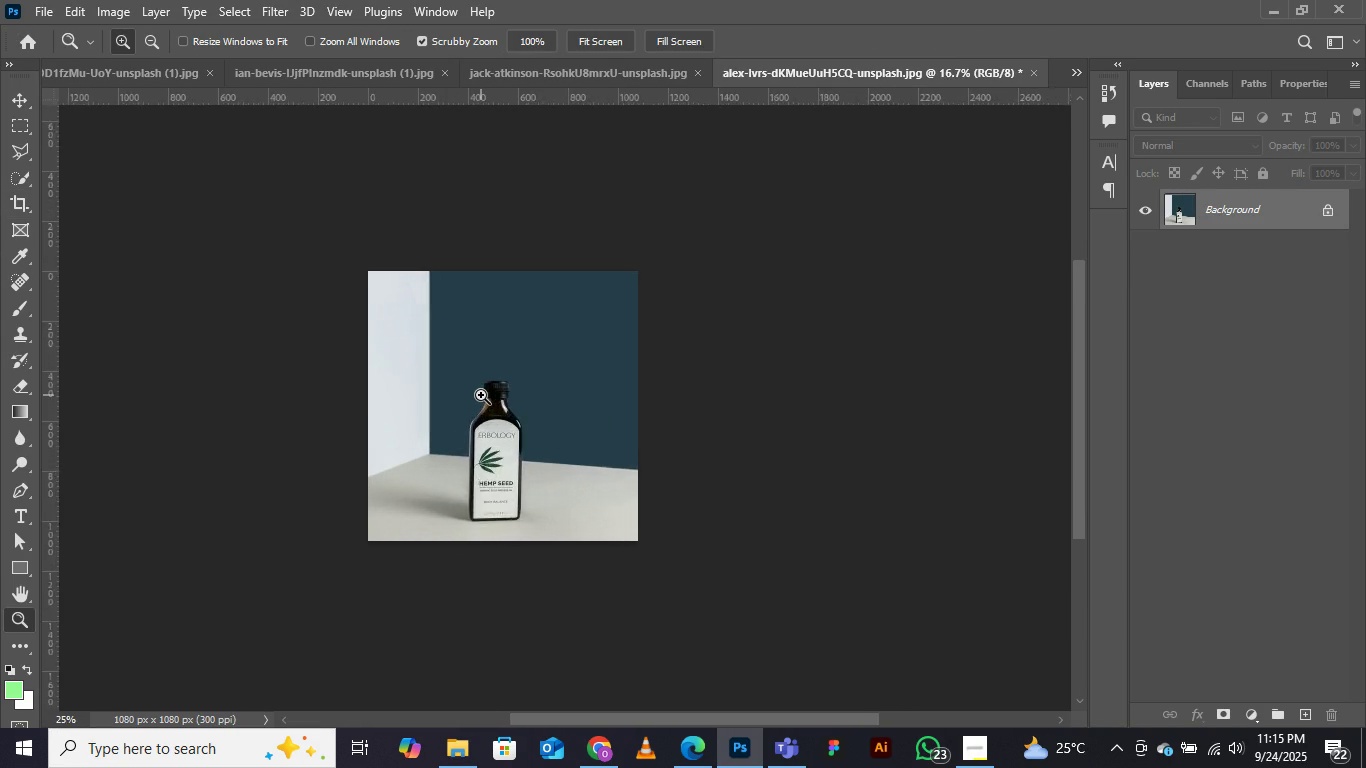 
triple_click([481, 395])
 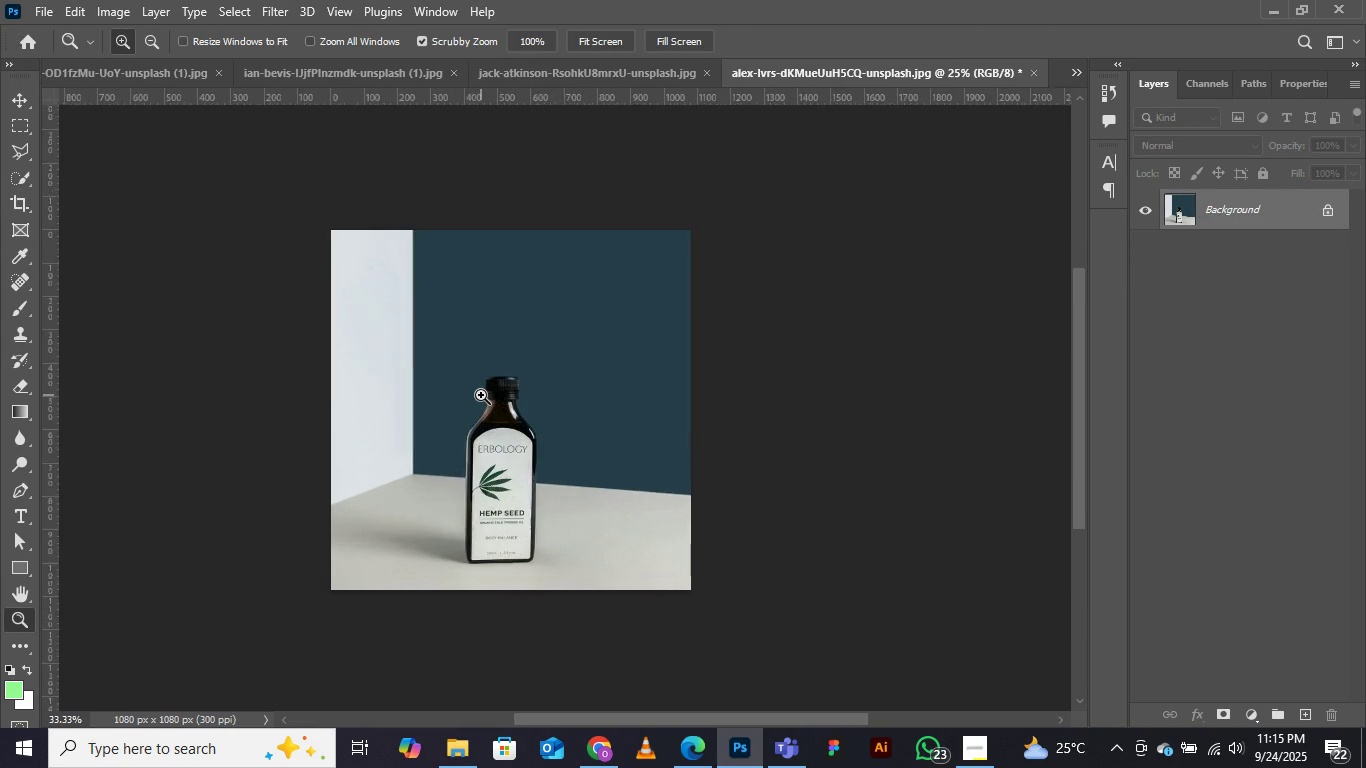 
triple_click([481, 395])
 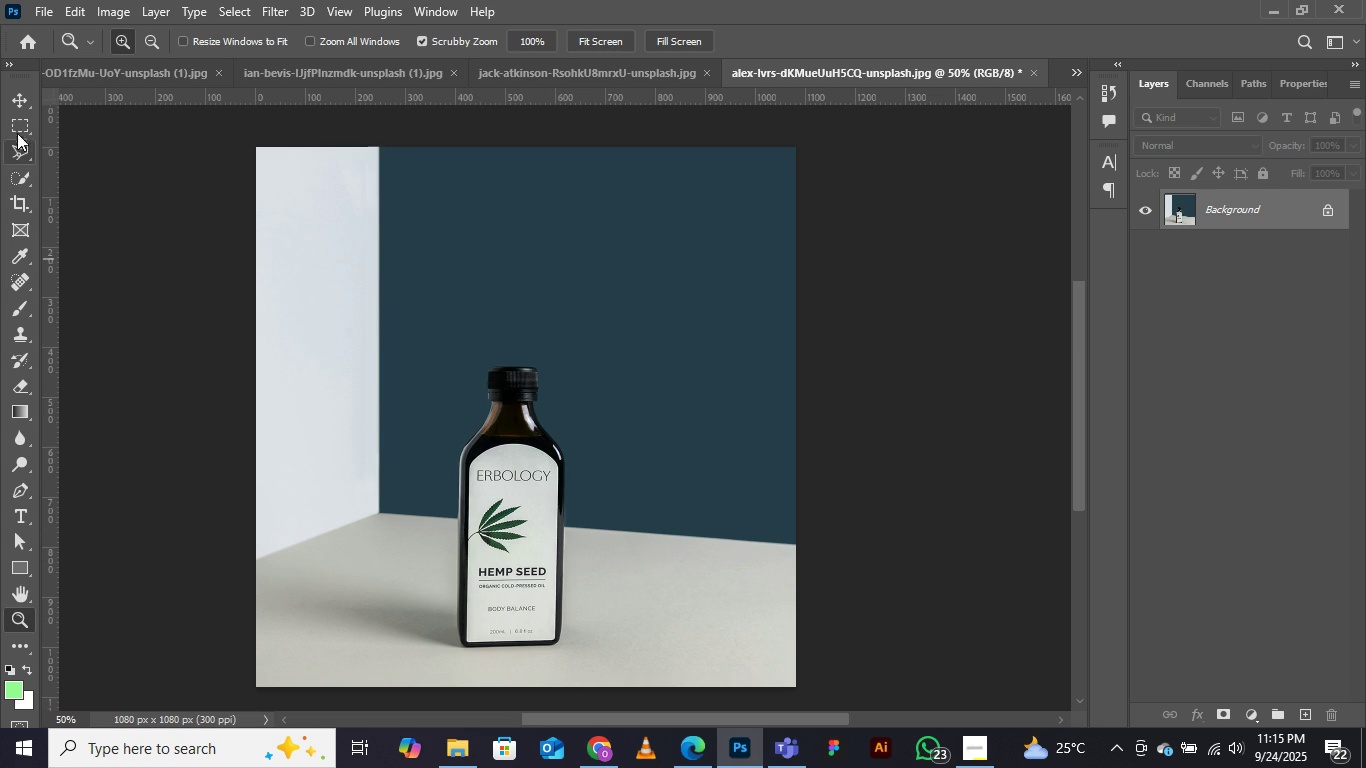 
wait(7.61)
 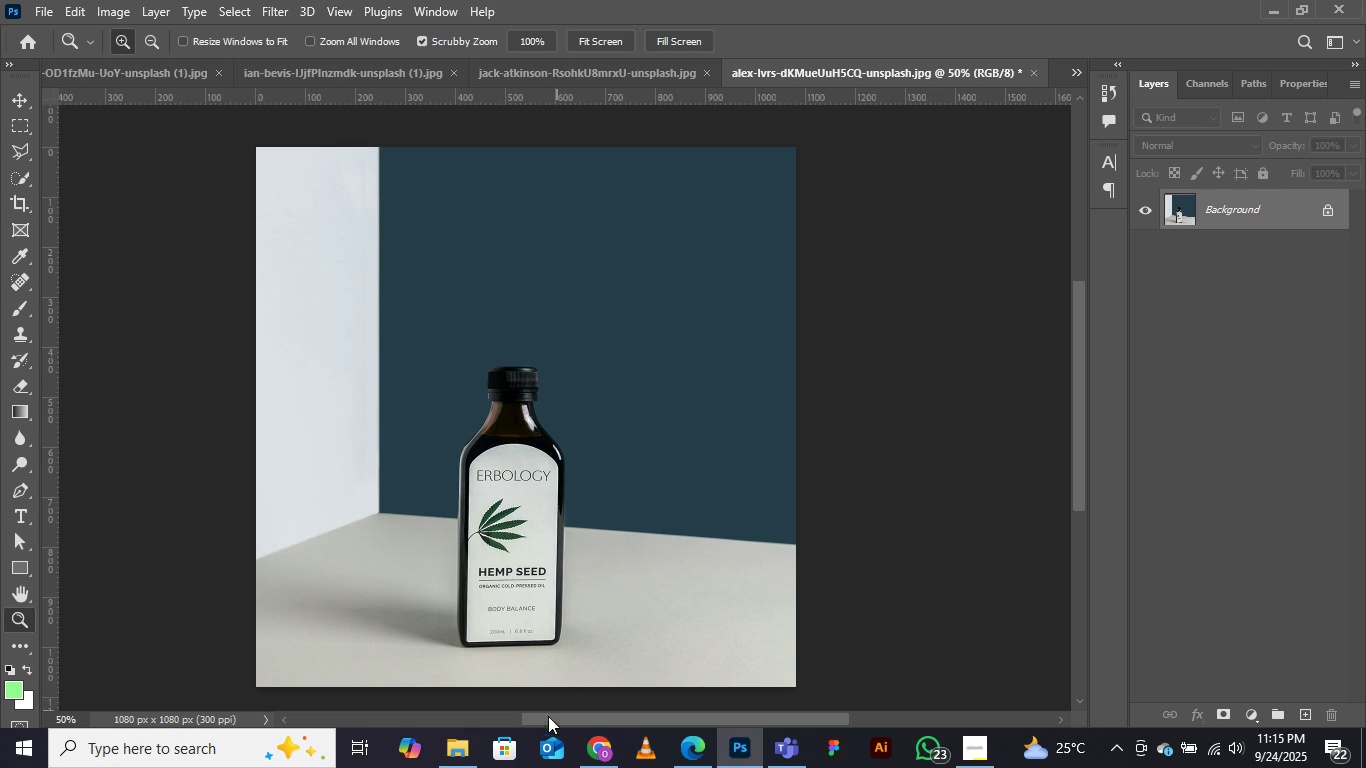 
left_click([17, 89])